 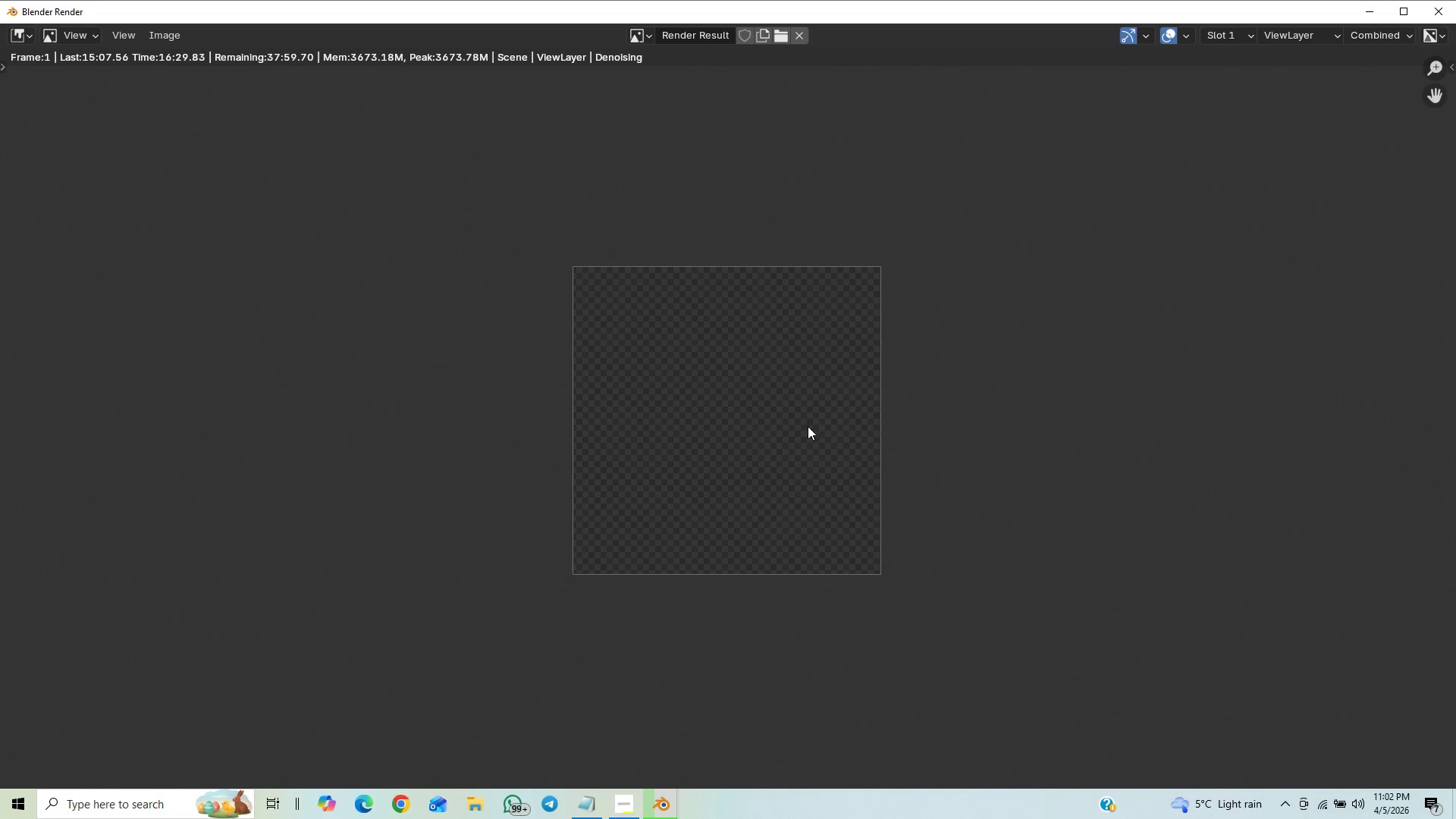 
scroll: coordinate [908, 552], scroll_direction: up, amount: 10.0
 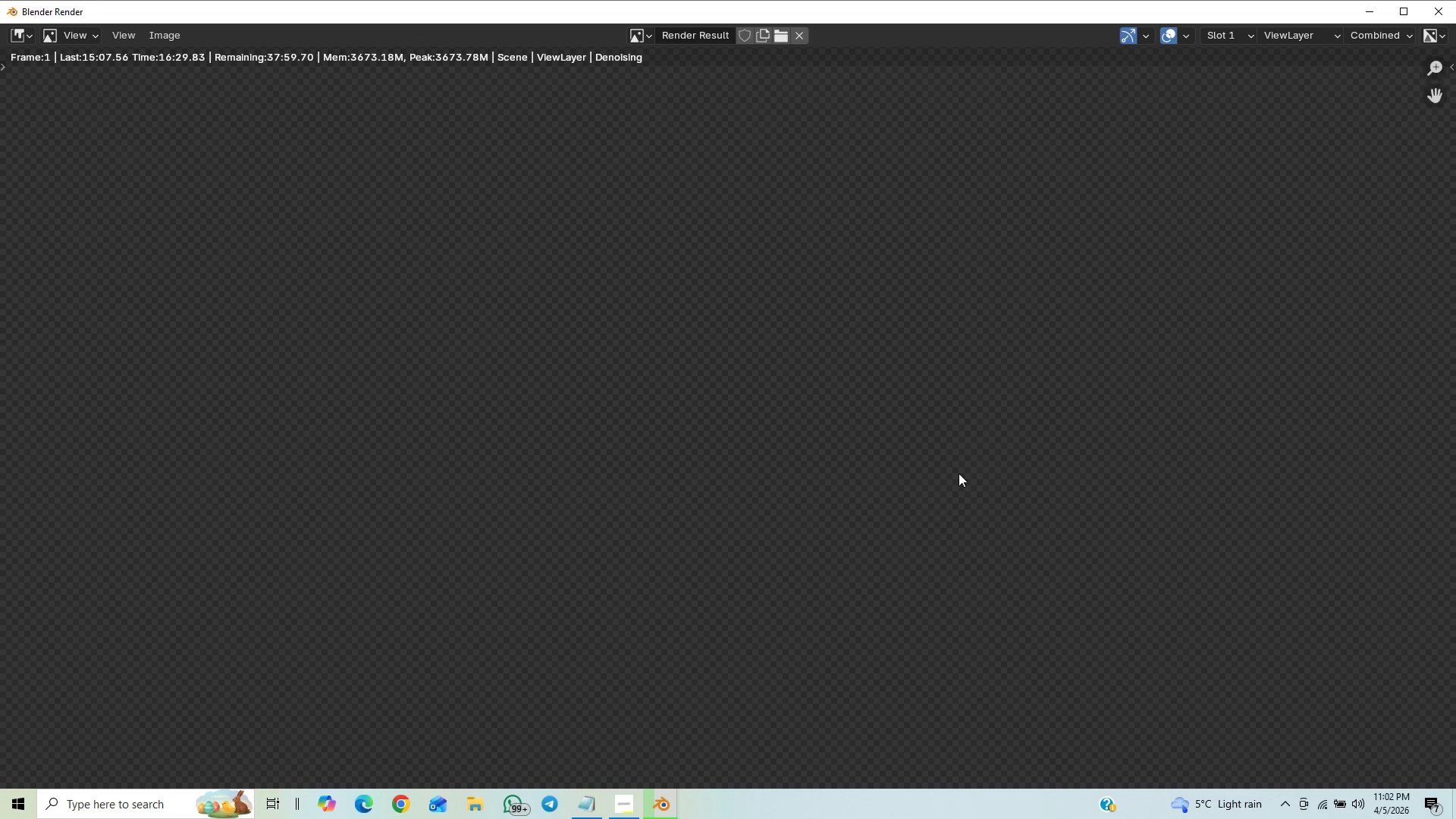 
scroll: coordinate [947, 519], scroll_direction: down, amount: 1.0
 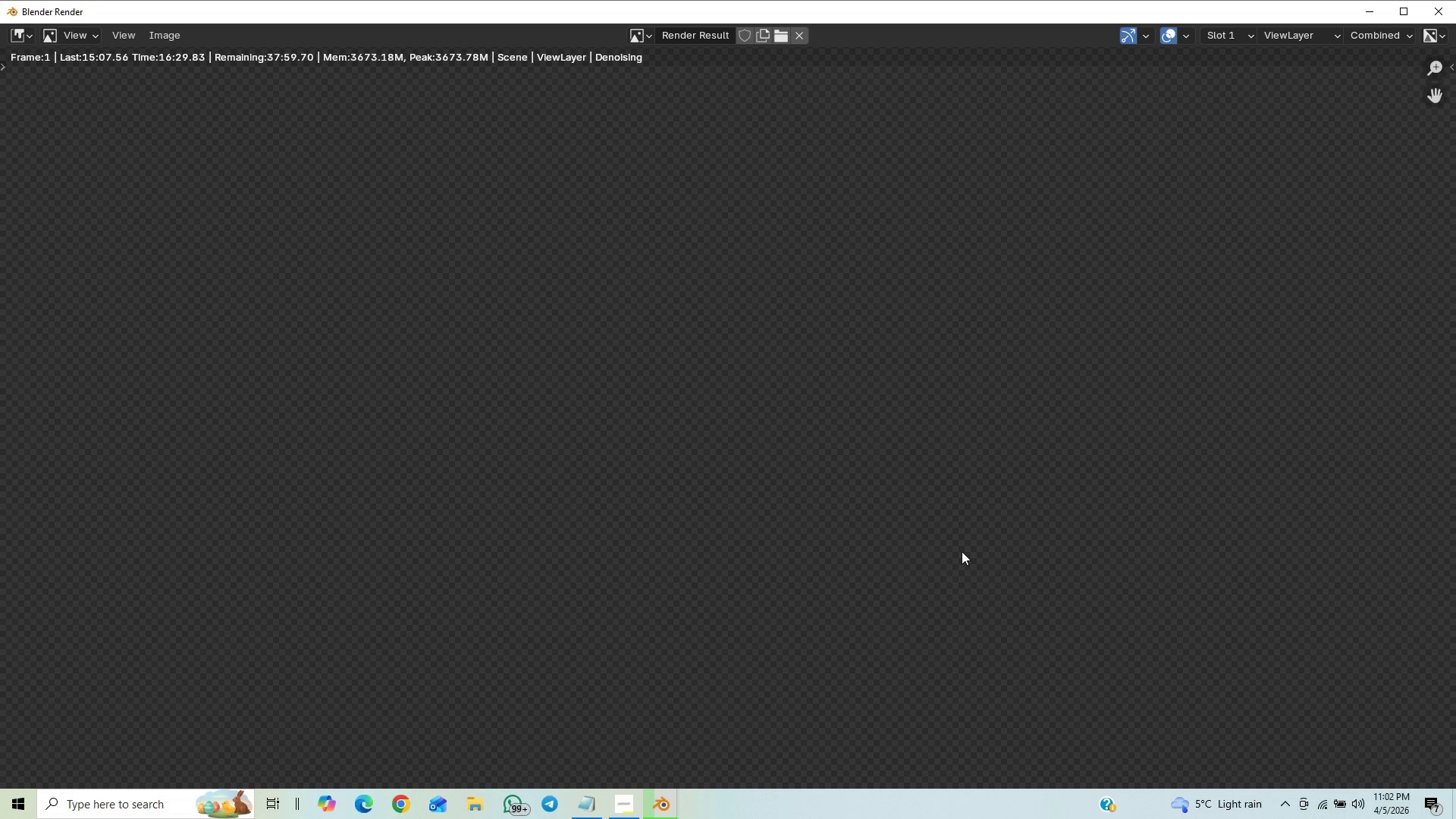 
wait(8.43)
 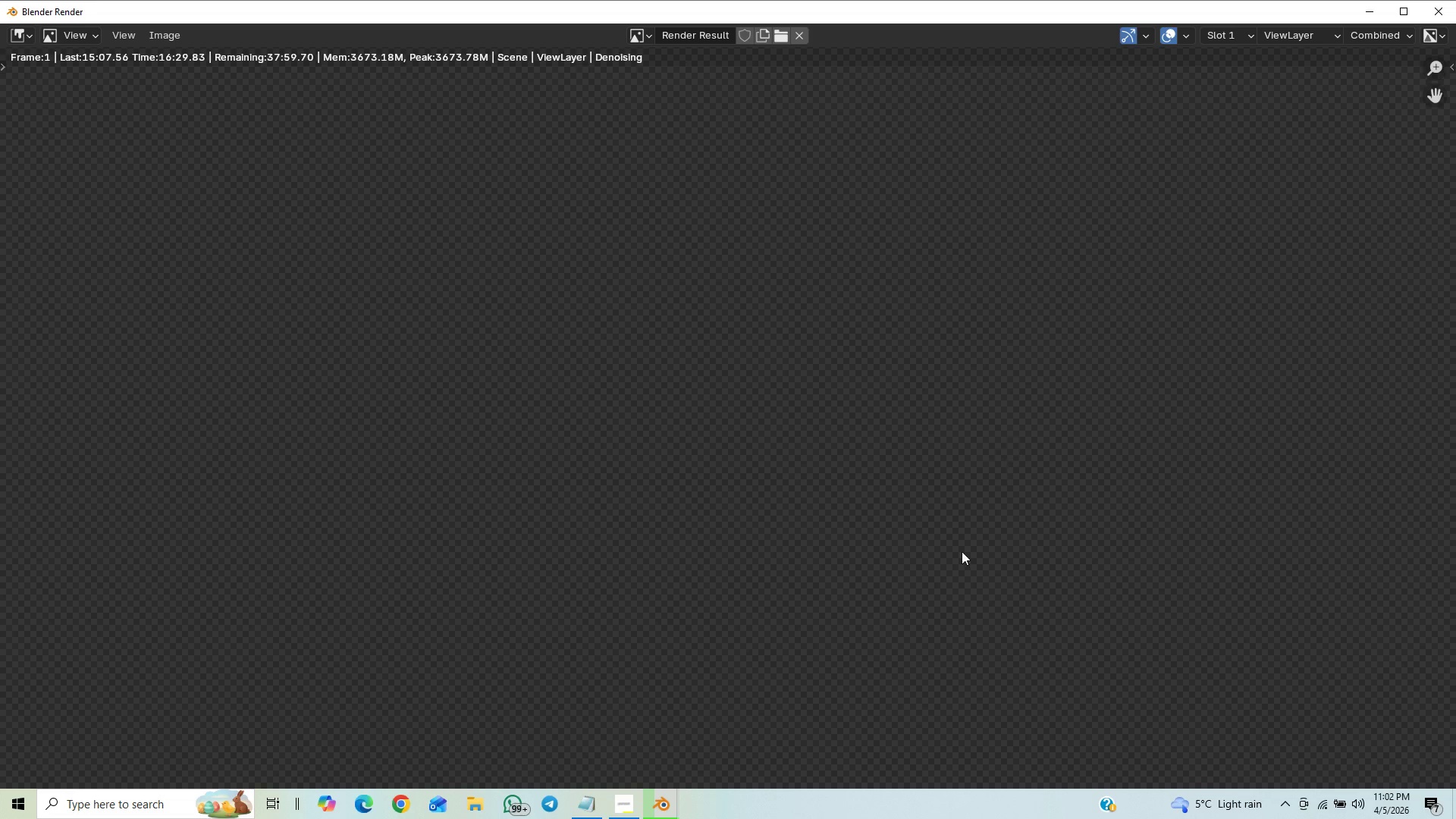 
scroll: coordinate [1103, 193], scroll_direction: down, amount: 6.0
 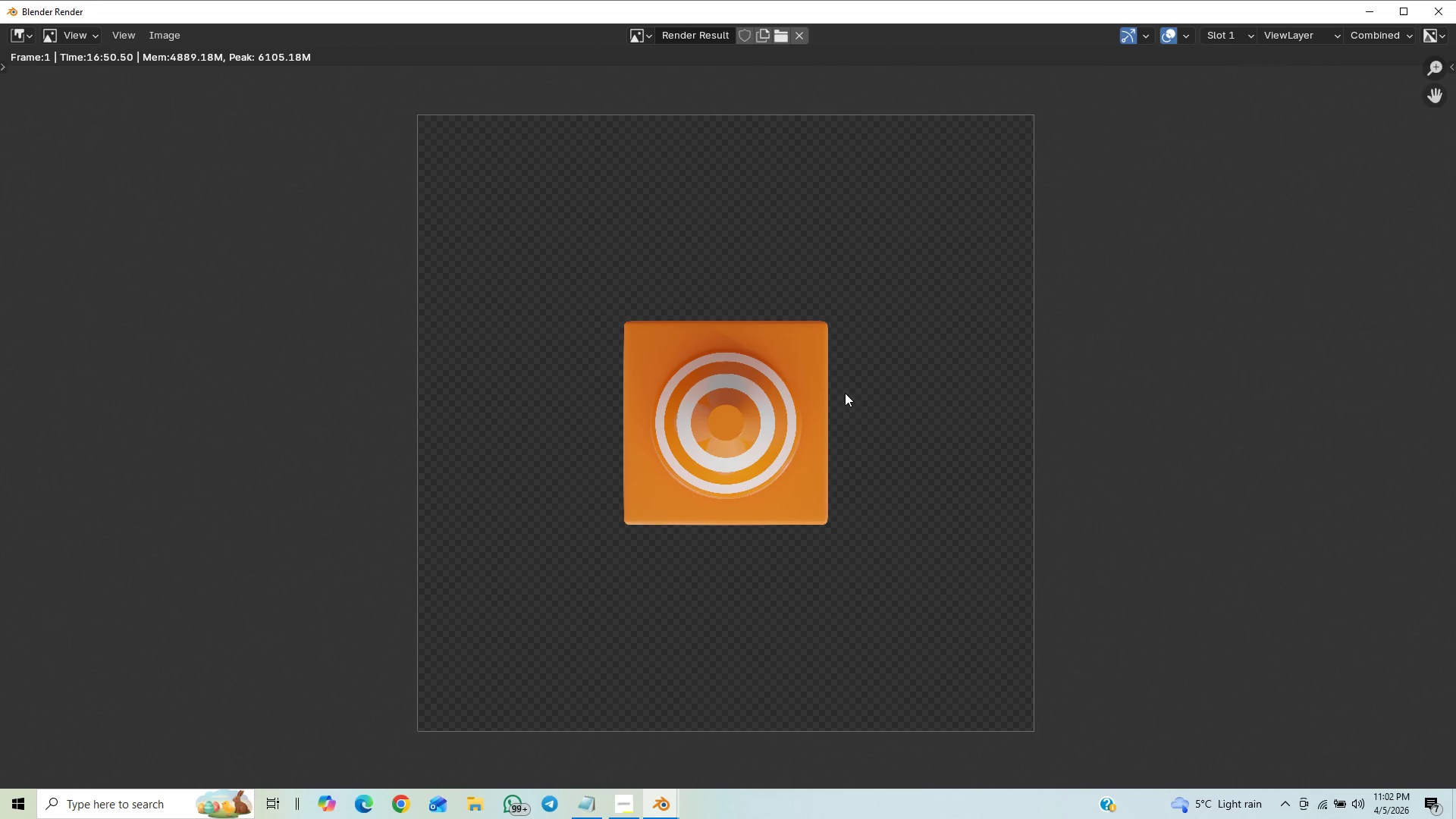 
scroll: coordinate [886, 383], scroll_direction: up, amount: 10.0
 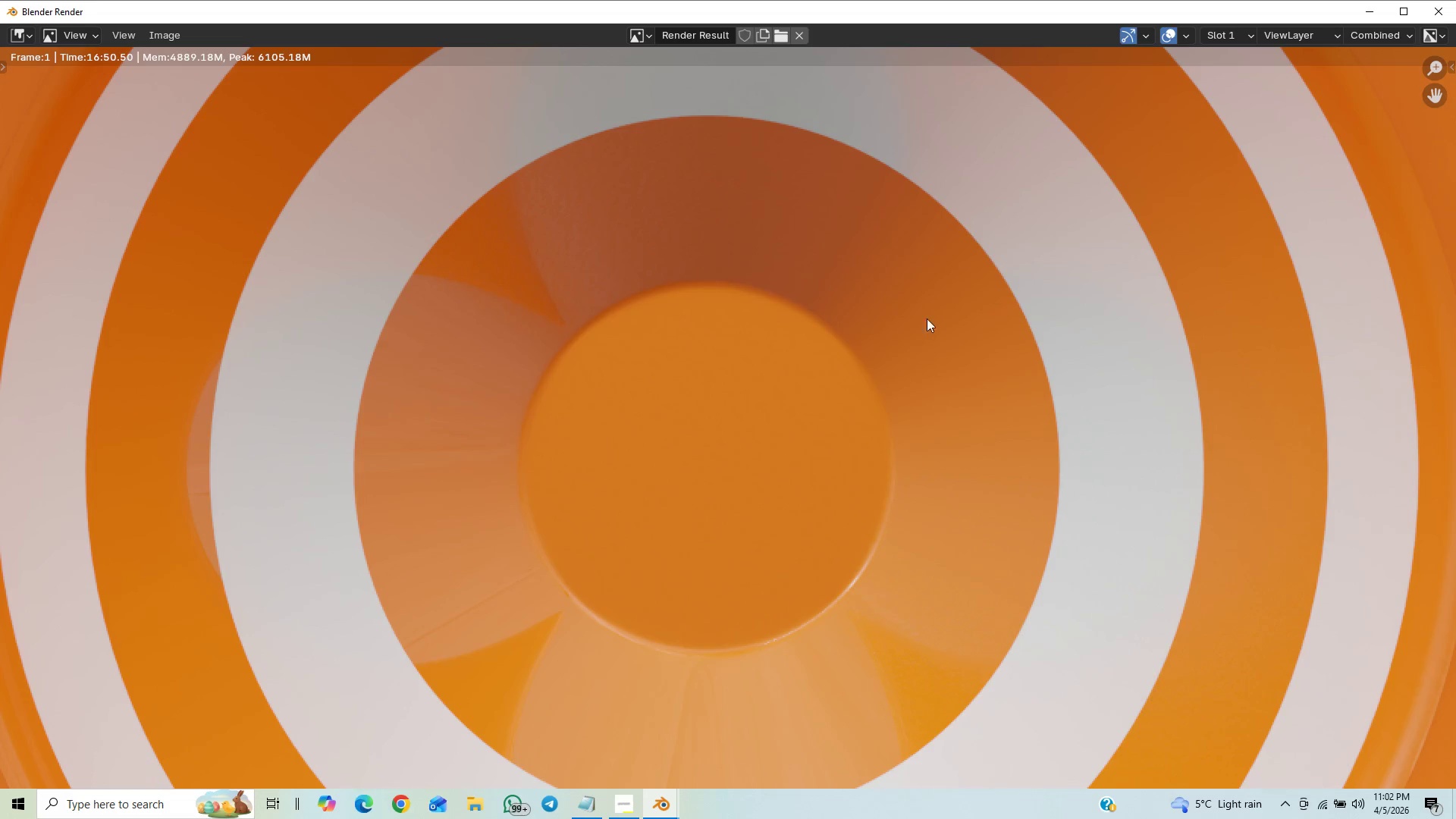 
scroll: coordinate [987, 266], scroll_direction: down, amount: 6.0
 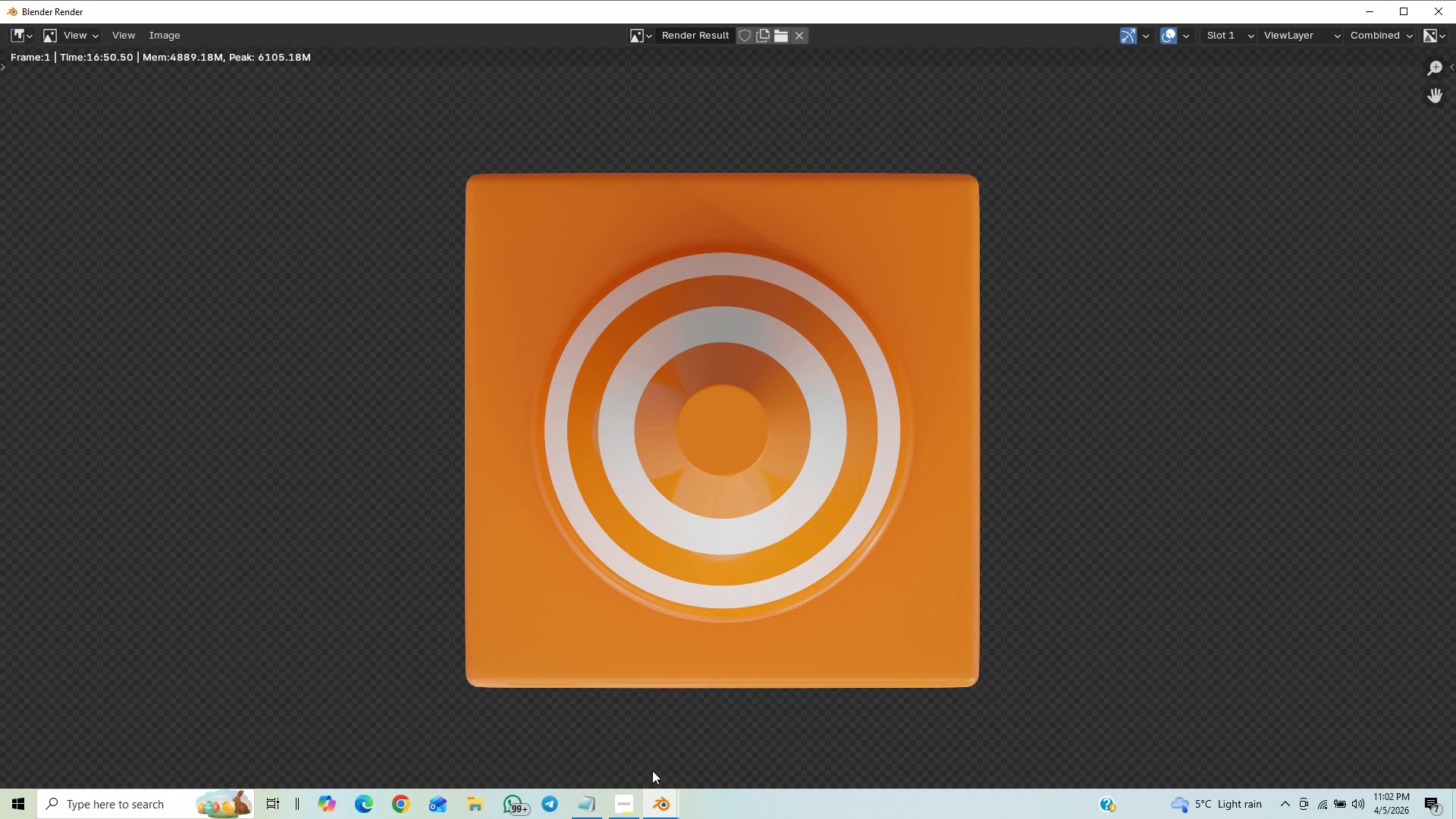 
left_click([632, 814])